 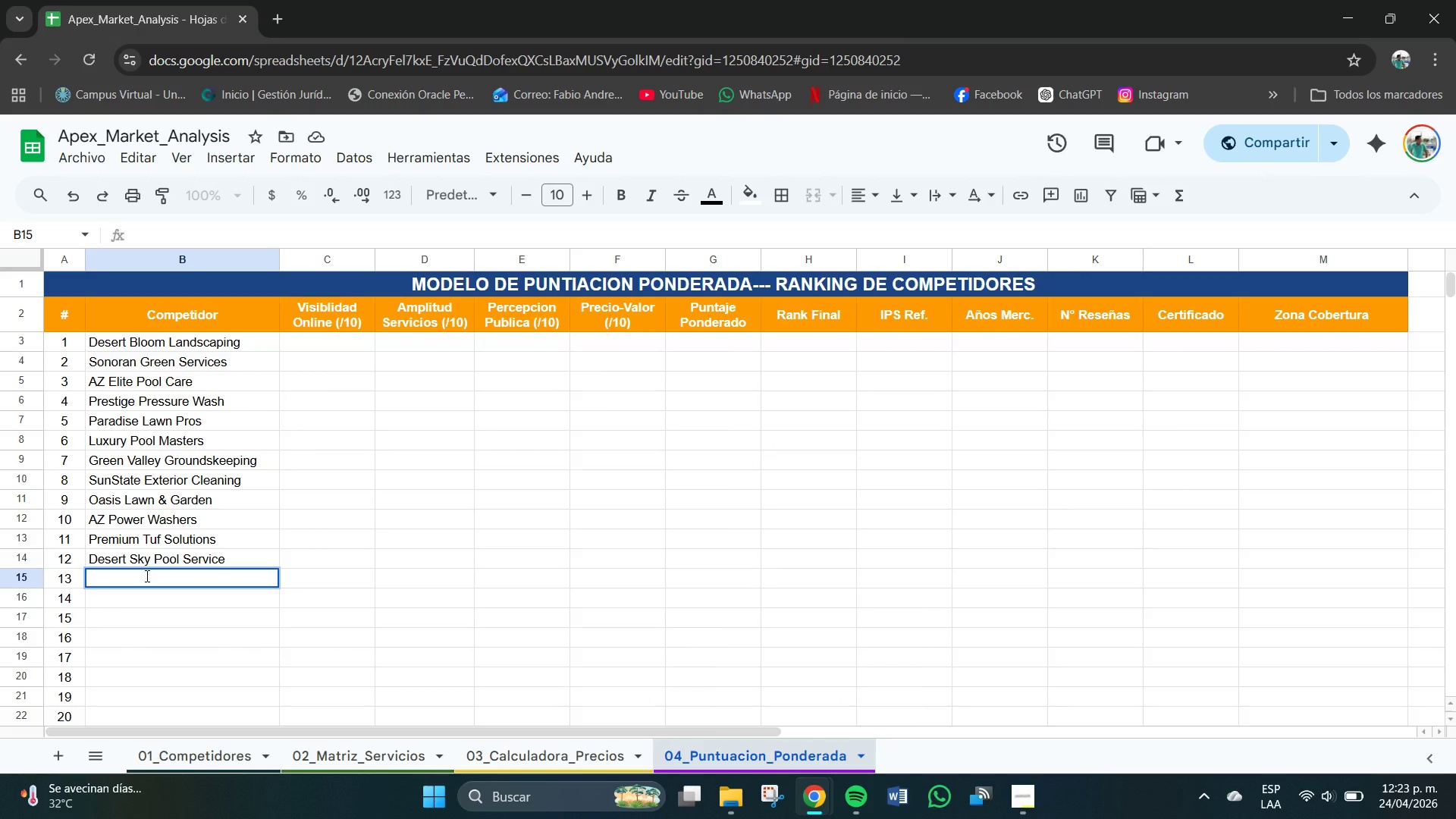 
type(Elite Exteriors AZ)
 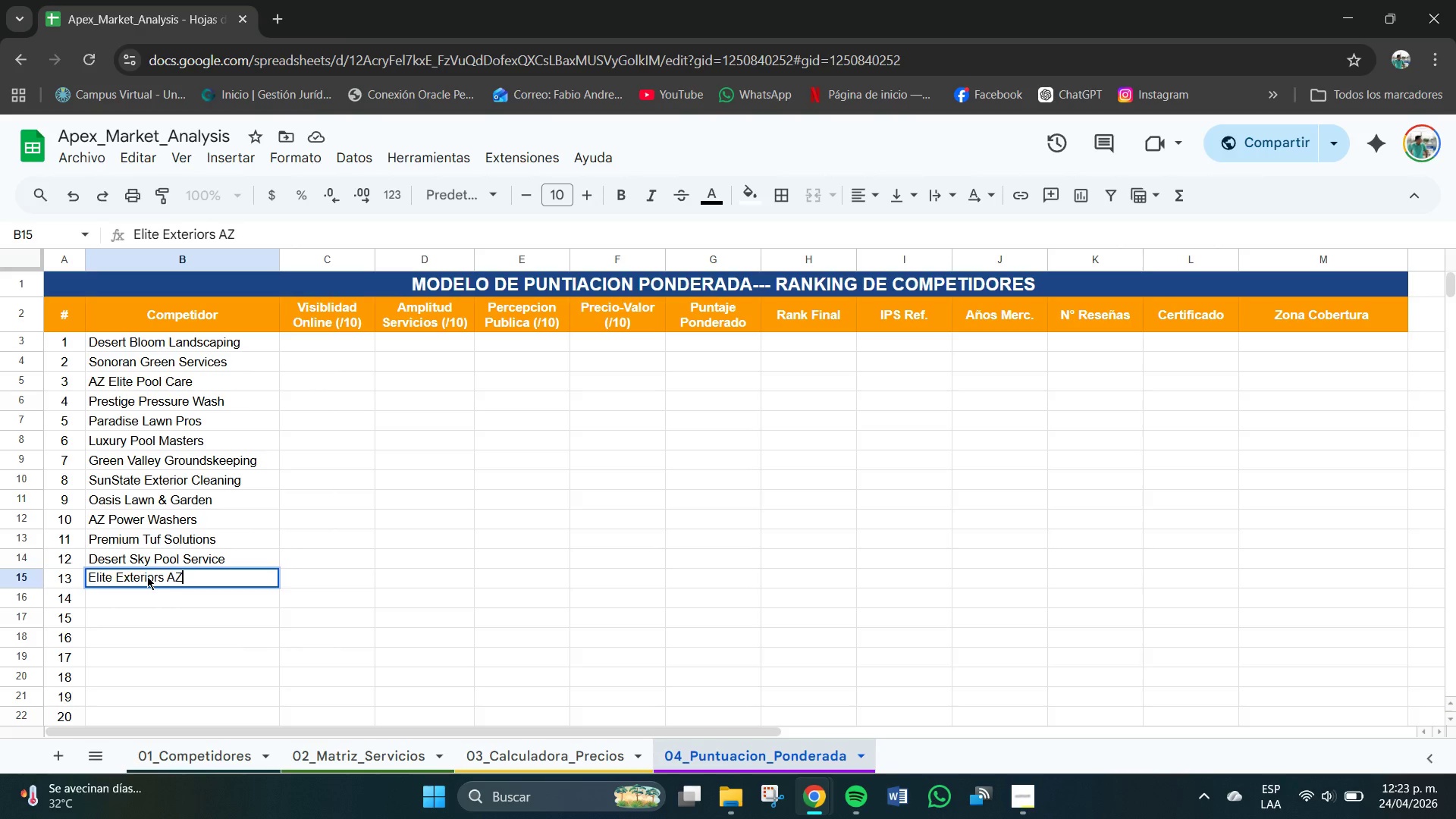 
key(Enter)
 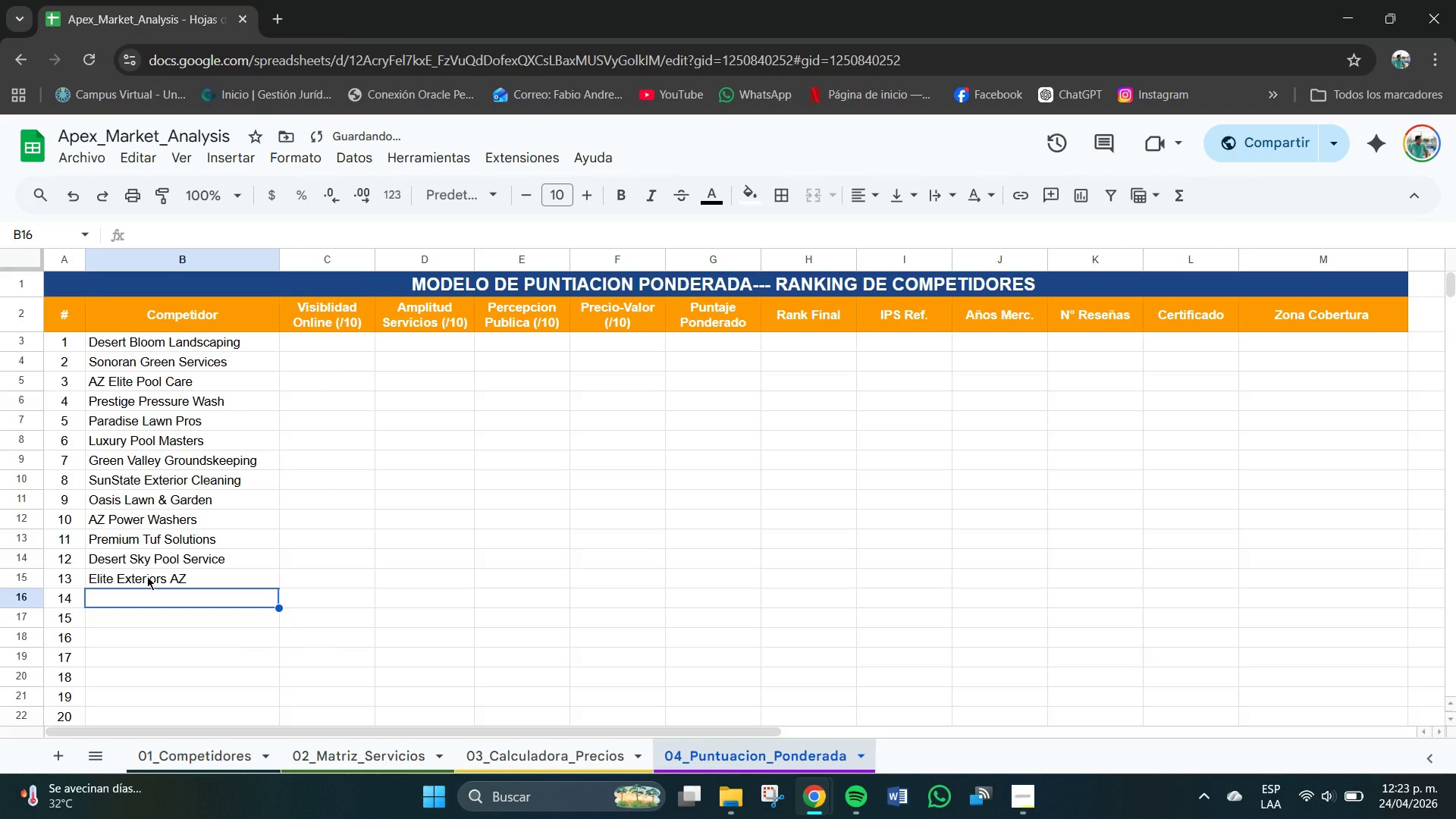 
type(Cactus ^ Palms Landscaoe)
key(Backspace)
key(Backspace)
type(pe)
 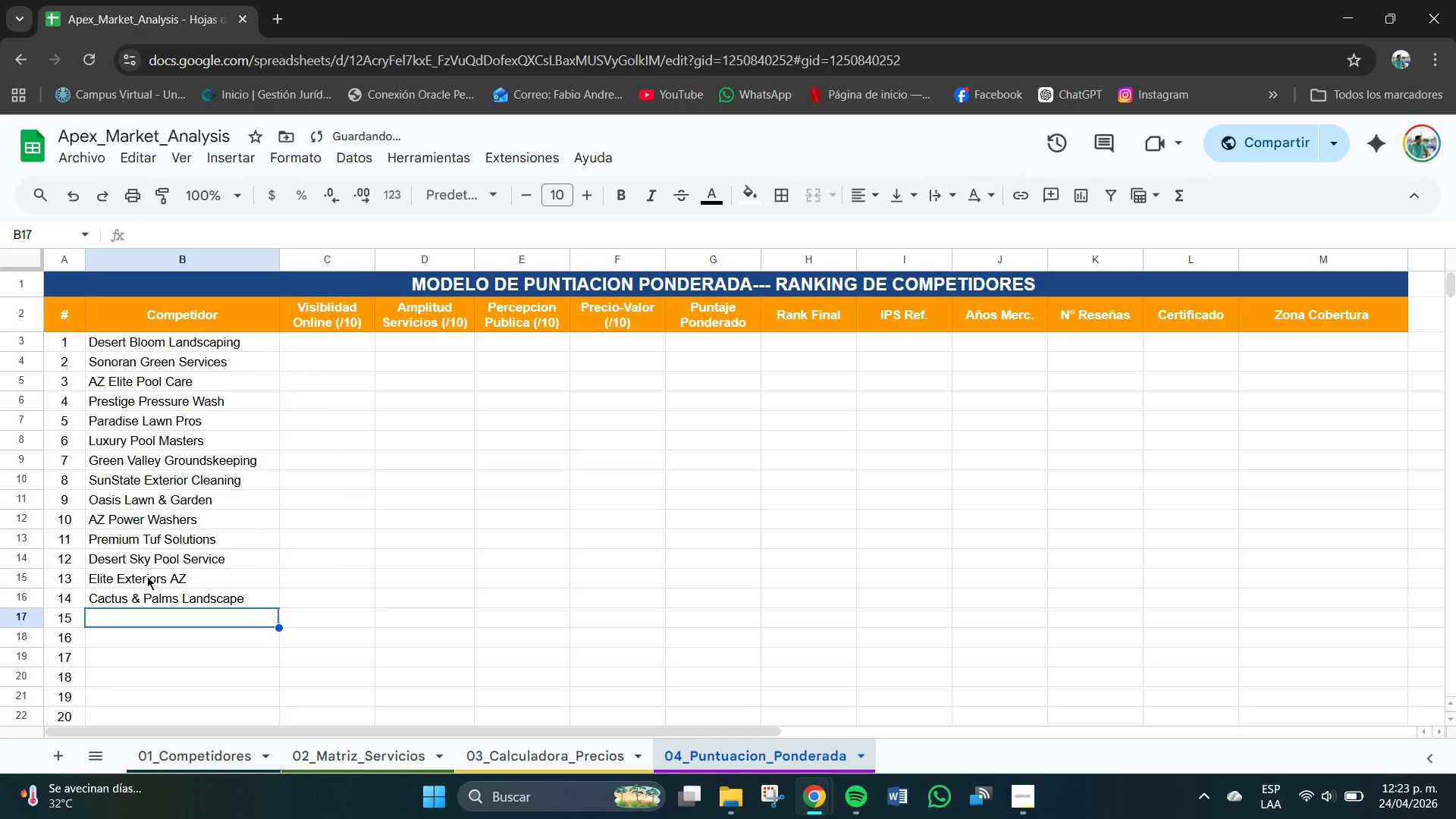 
 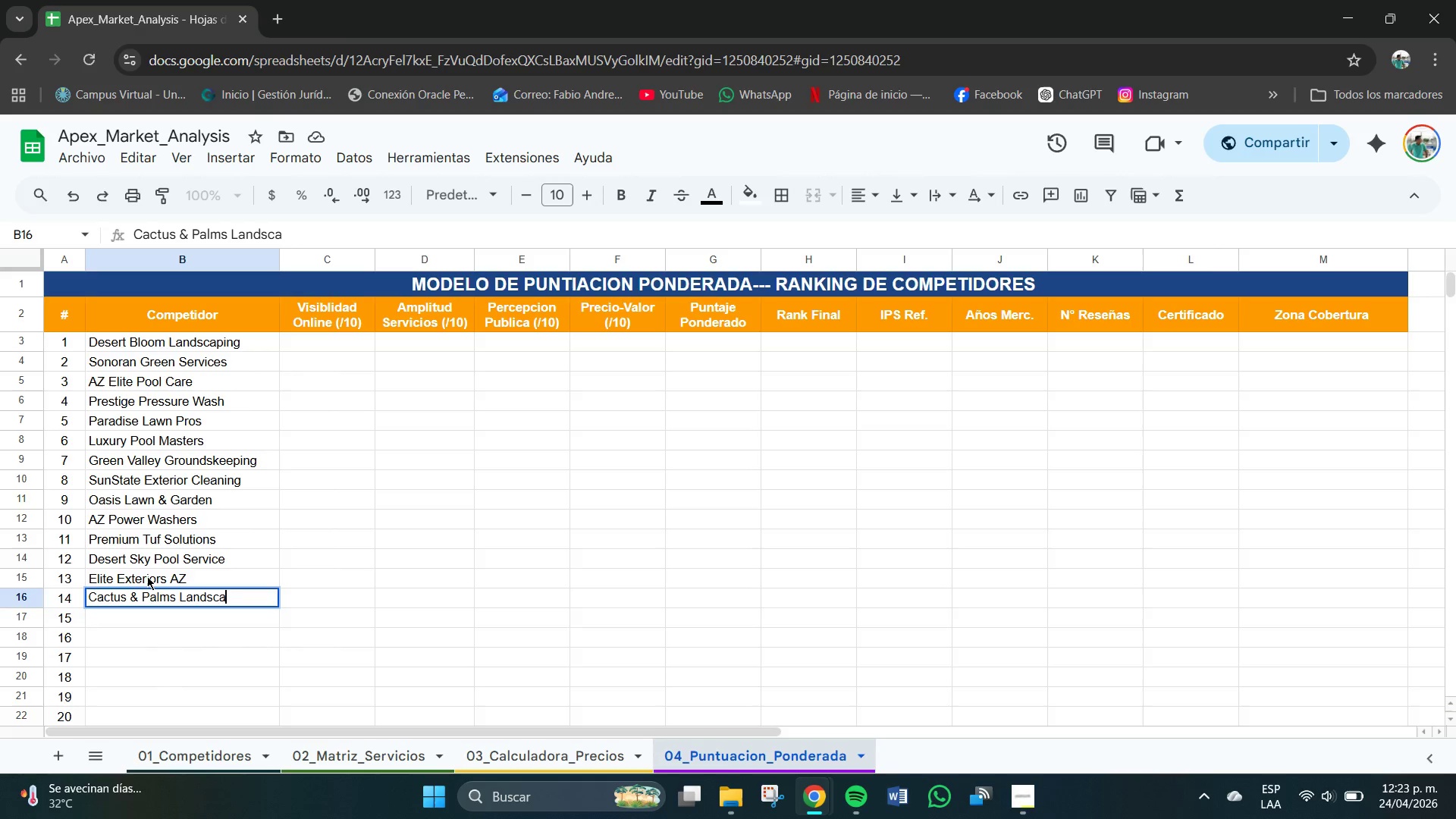 
key(Enter)
 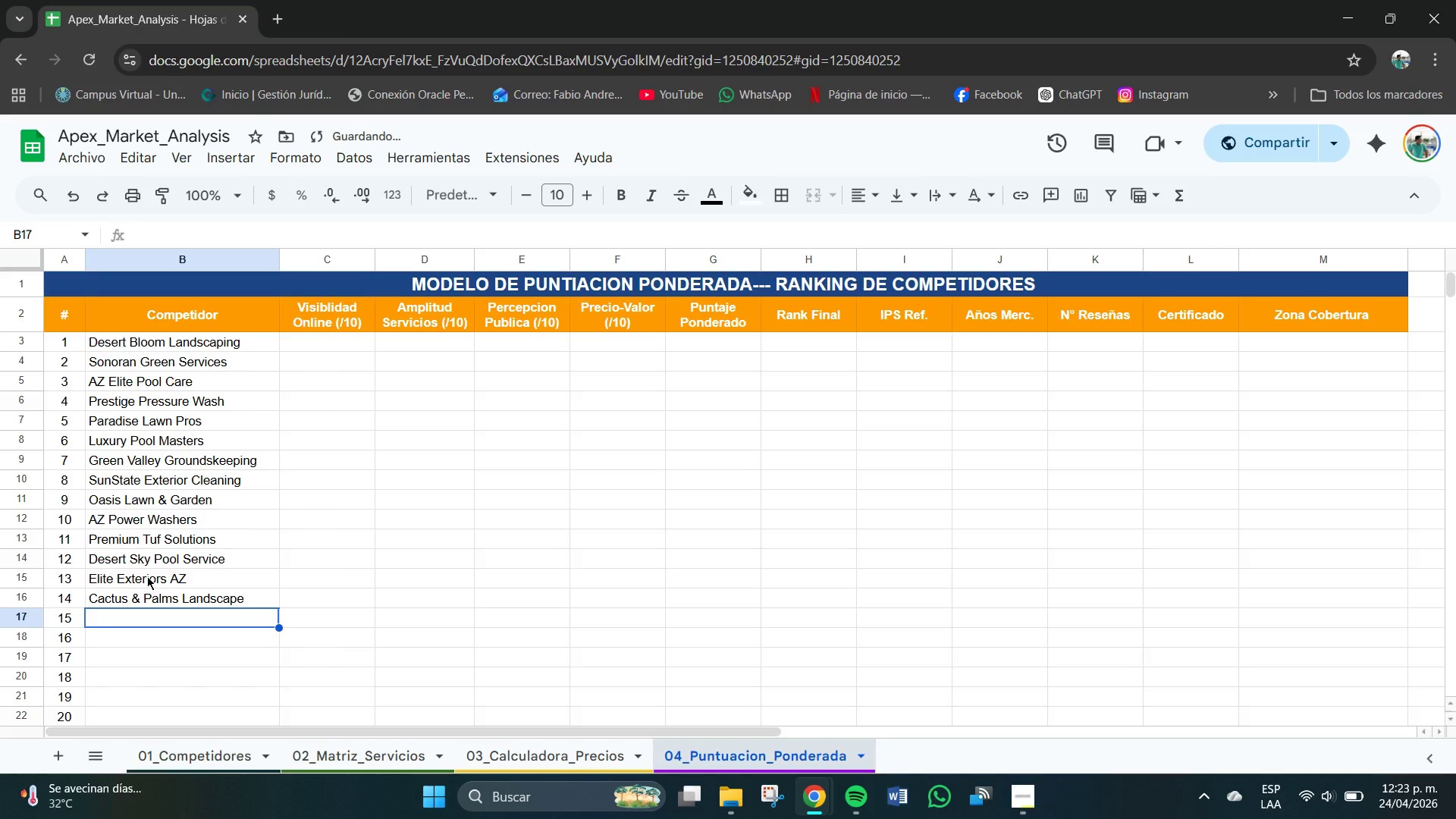 
type(S)
key(Backspace)
type(AZ Wahs)
key(Backspace)
key(Backspace)
type(sh Masters)
 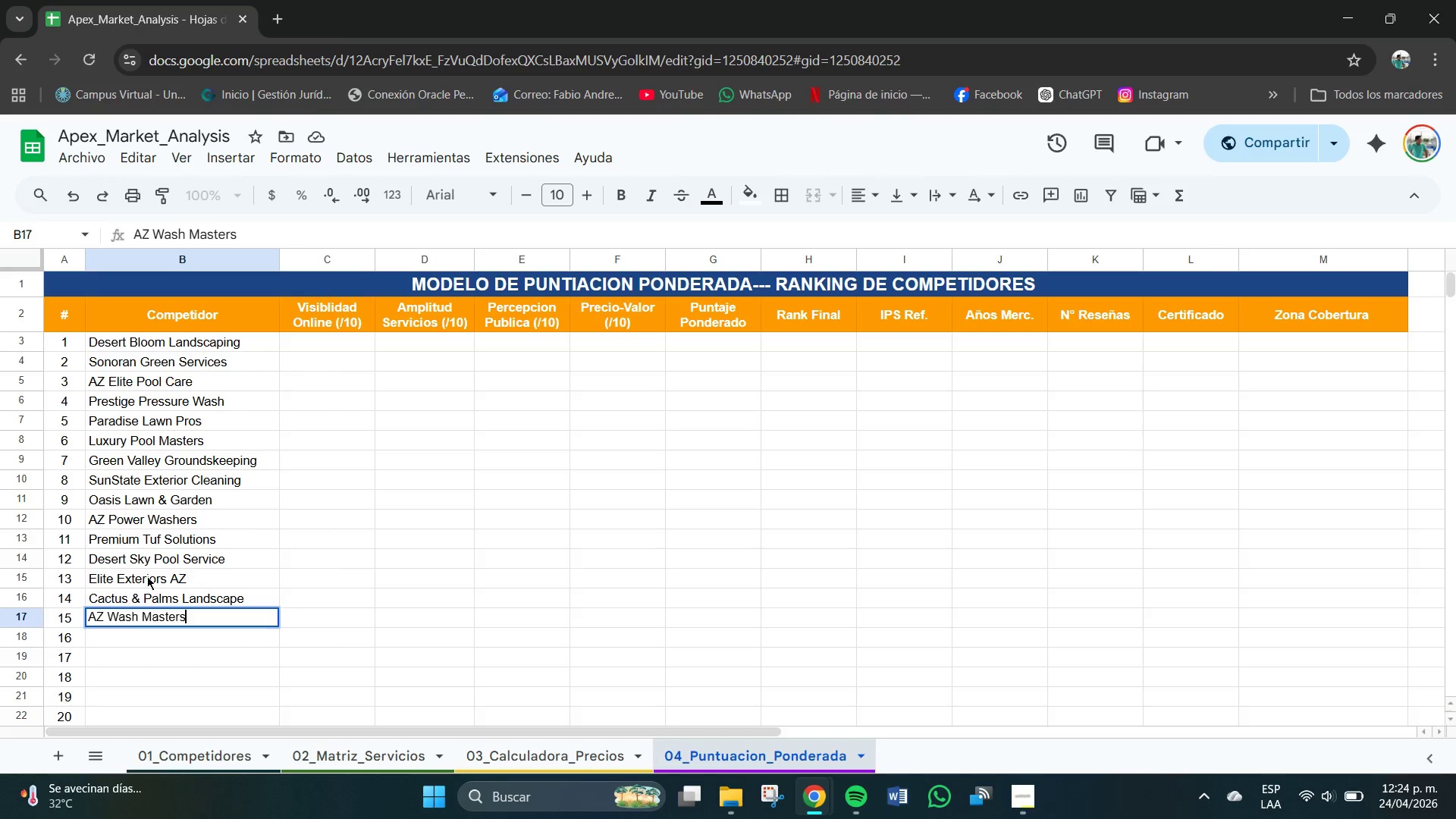 
key(Enter)
 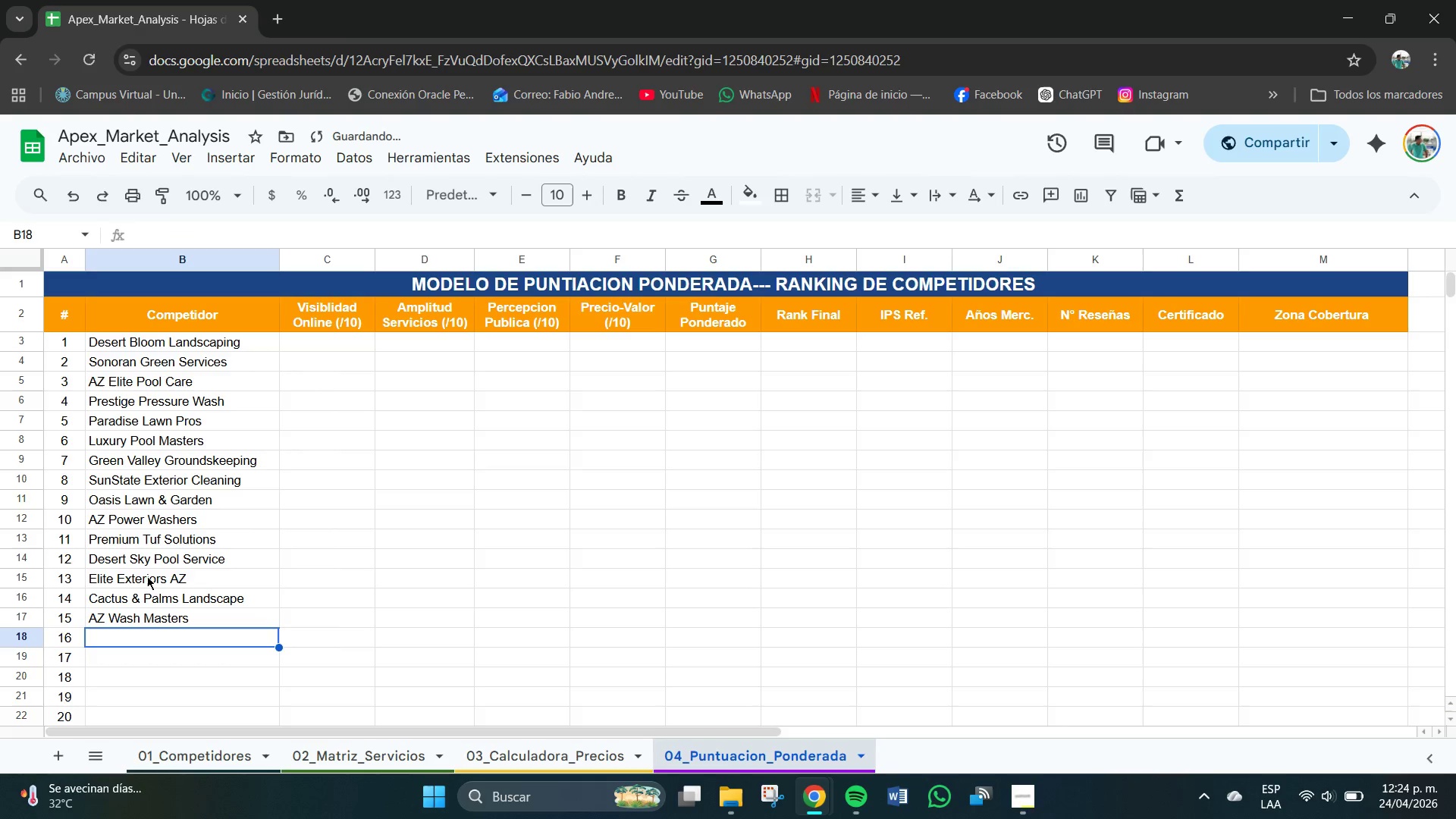 
type(Scottsdale Pool Pros )
 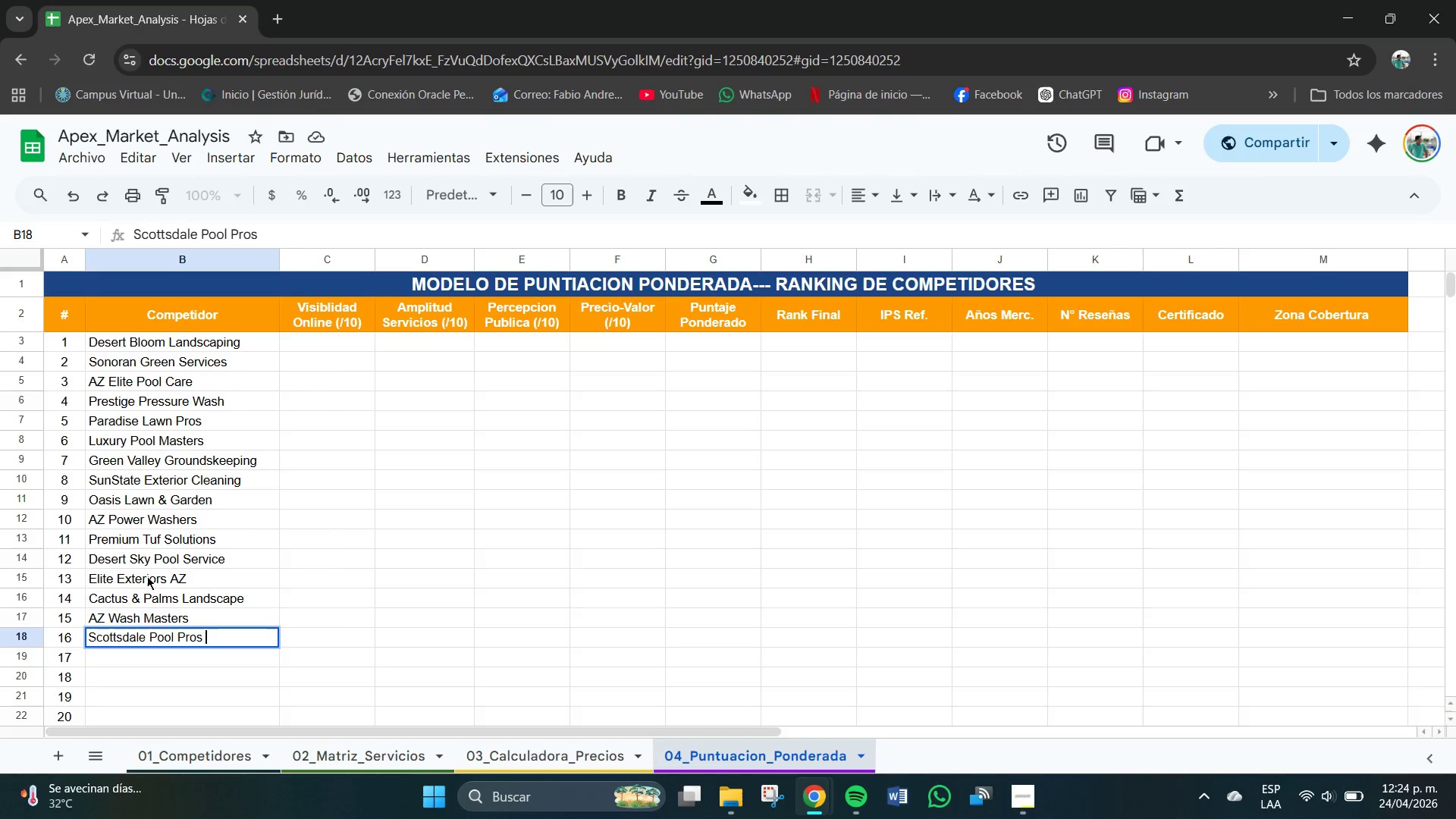 
key(Enter)
 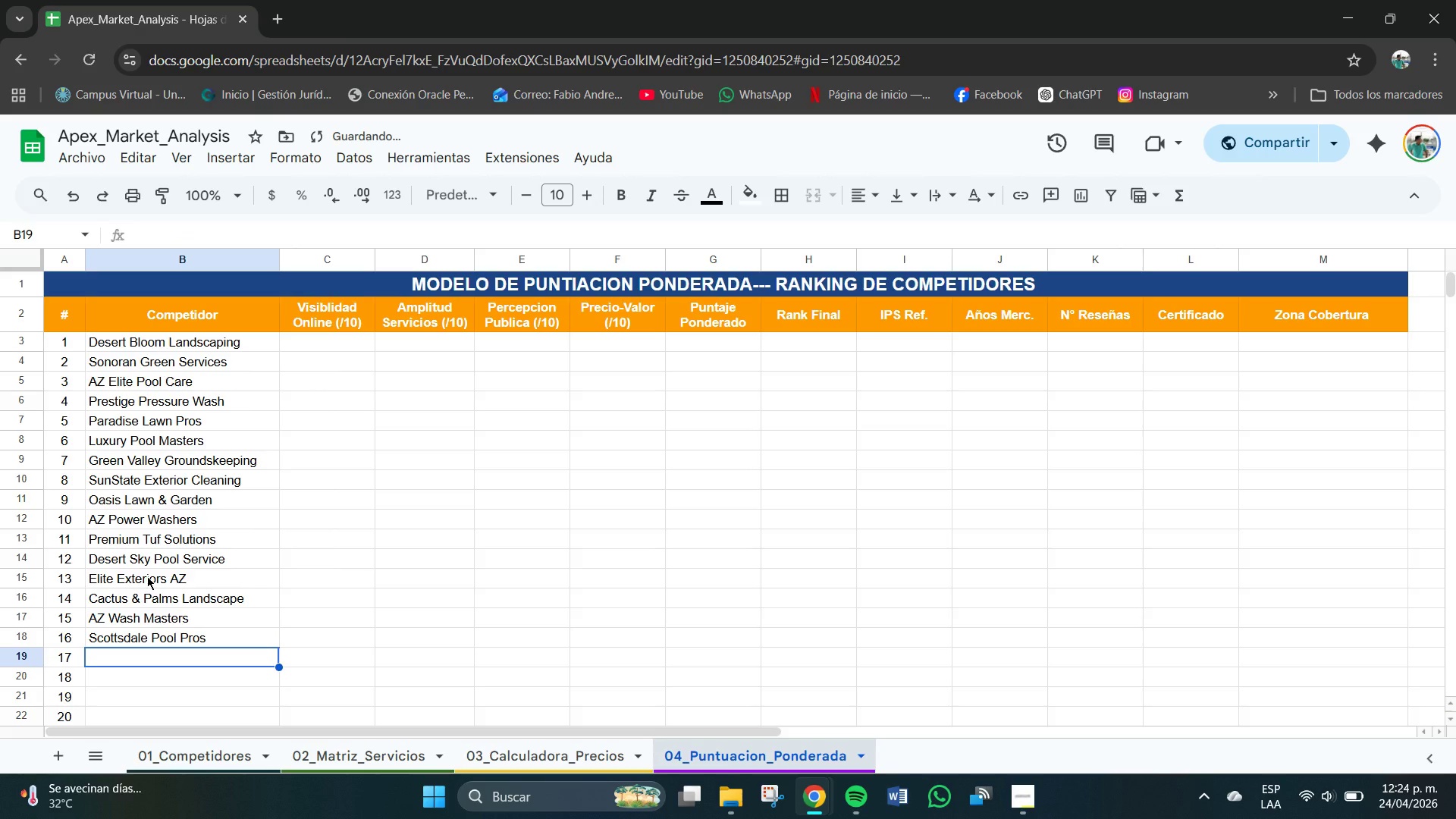 
type(Pinnacle Property Care)
 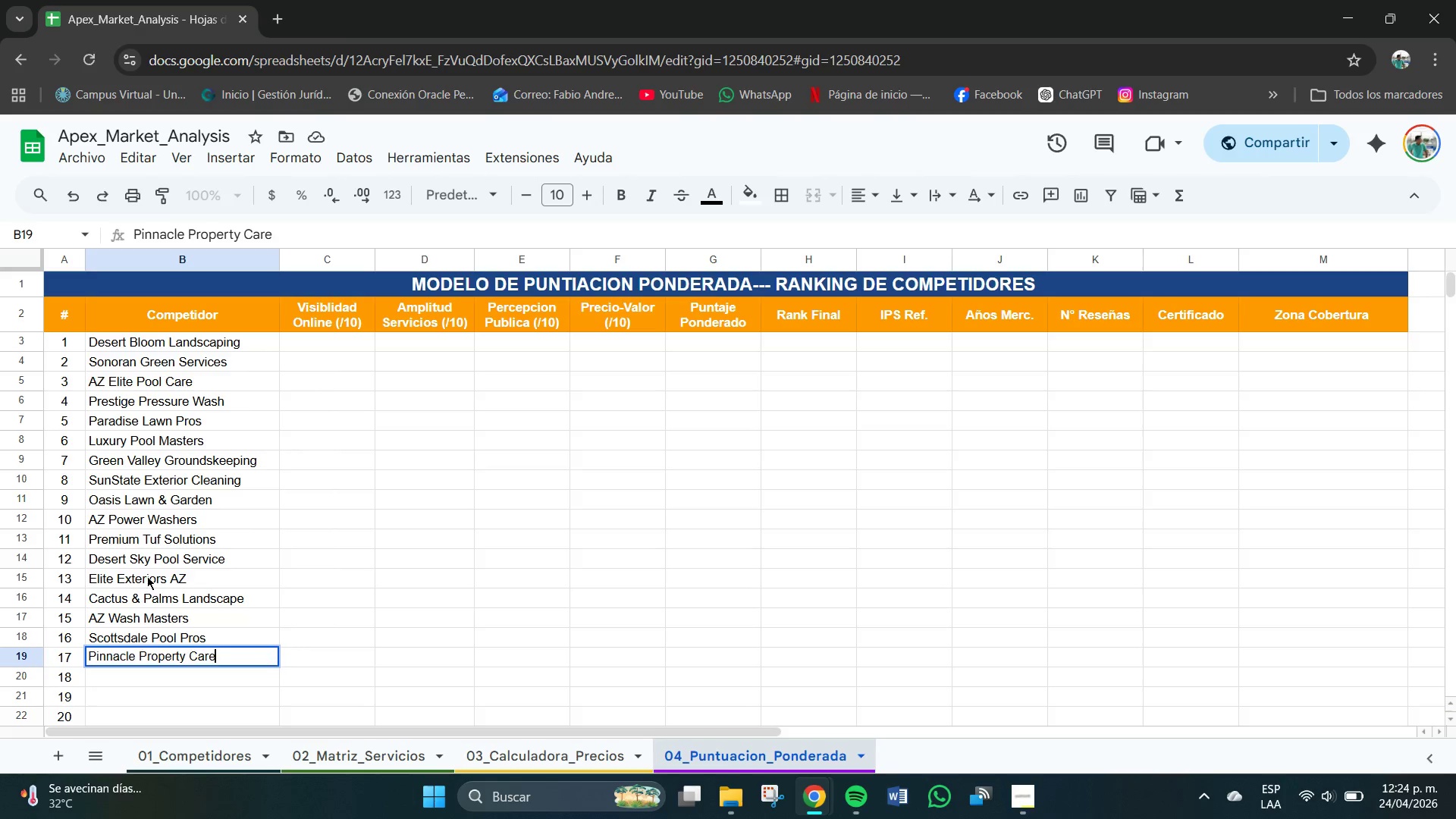 
key(Enter)
 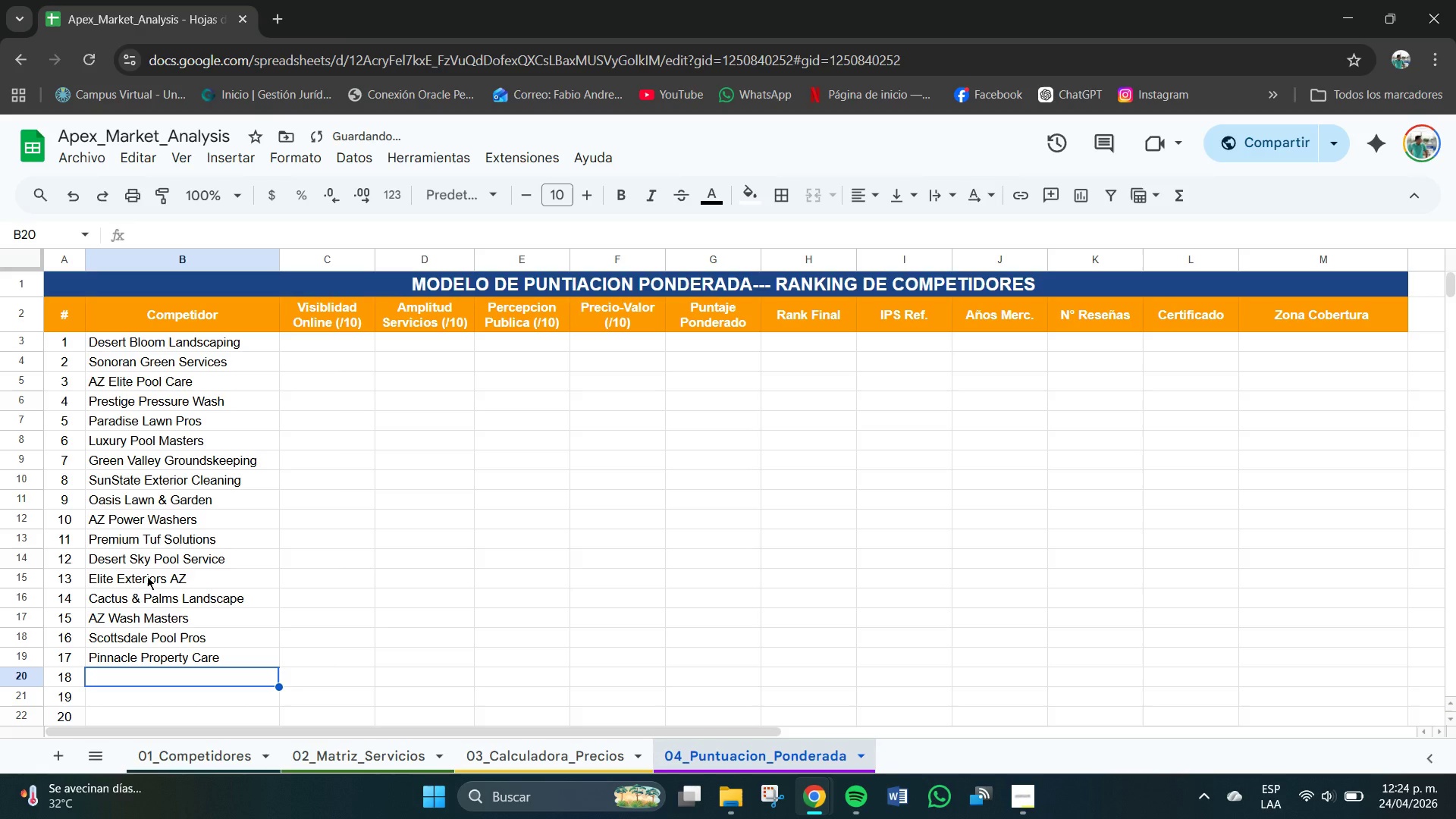 
type(Verde Landscaping Co.)
 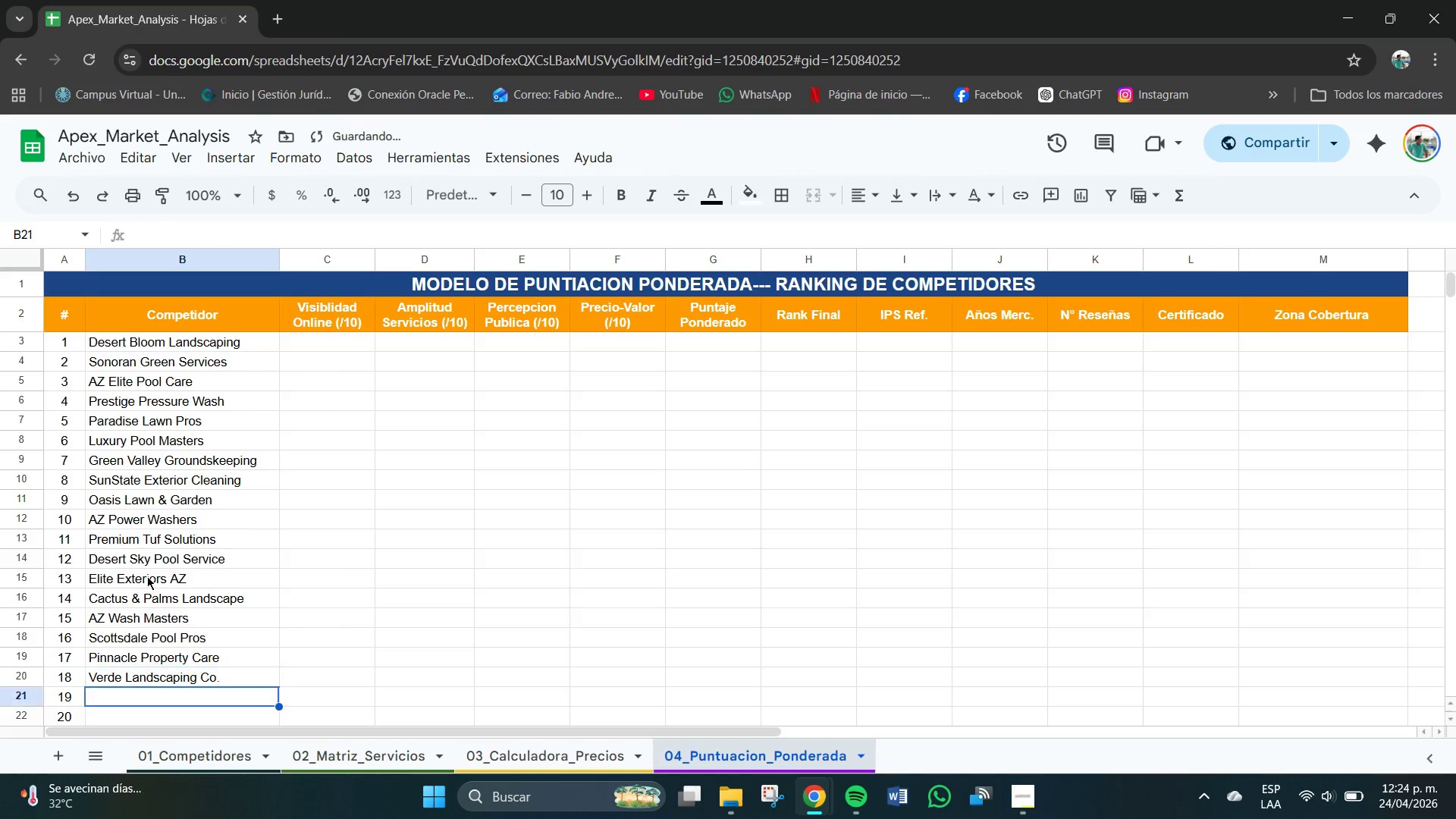 
key(Enter)
 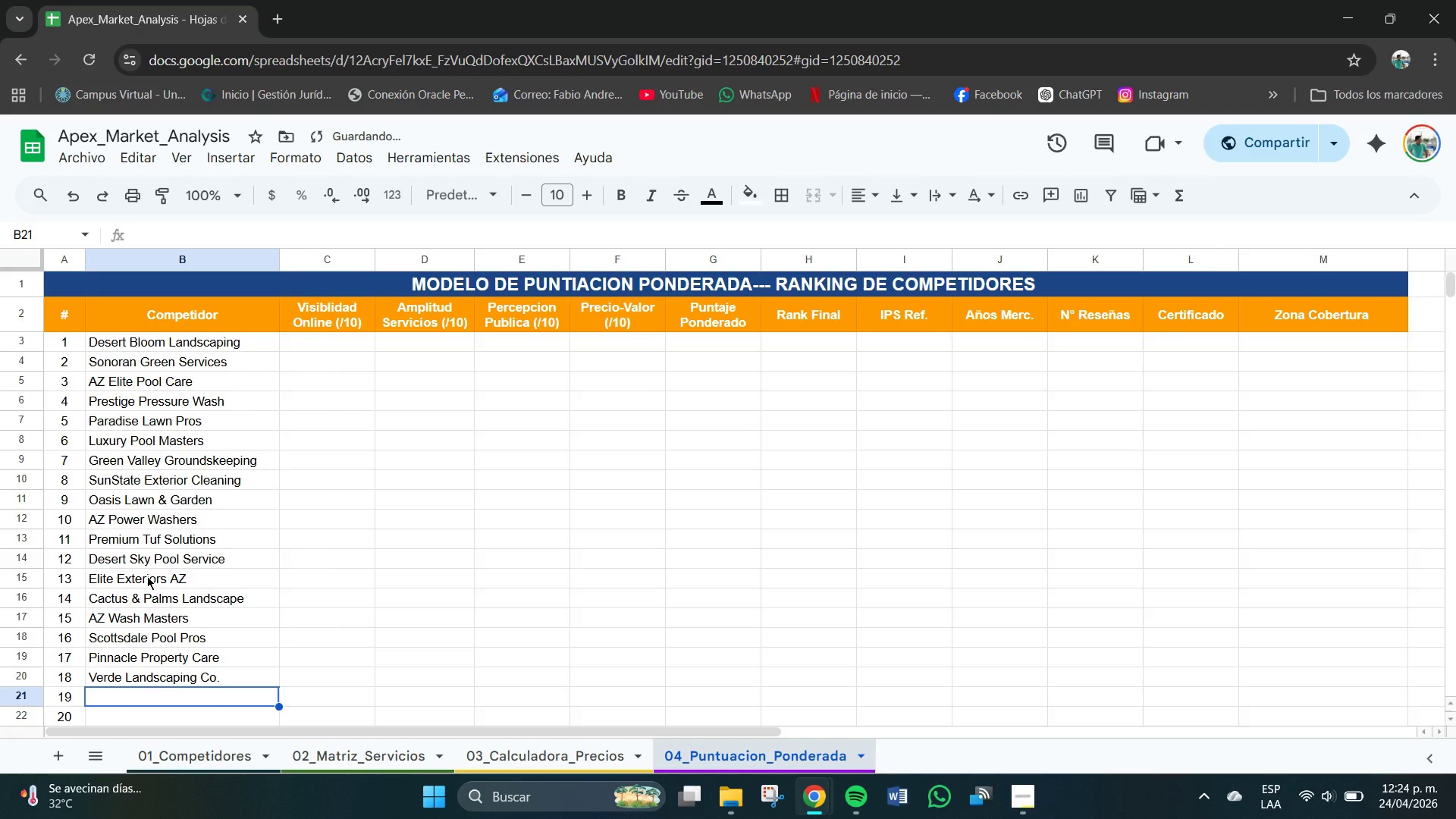 
type(AZ Luxury F)
key(Backspace)
type(Grounds)
 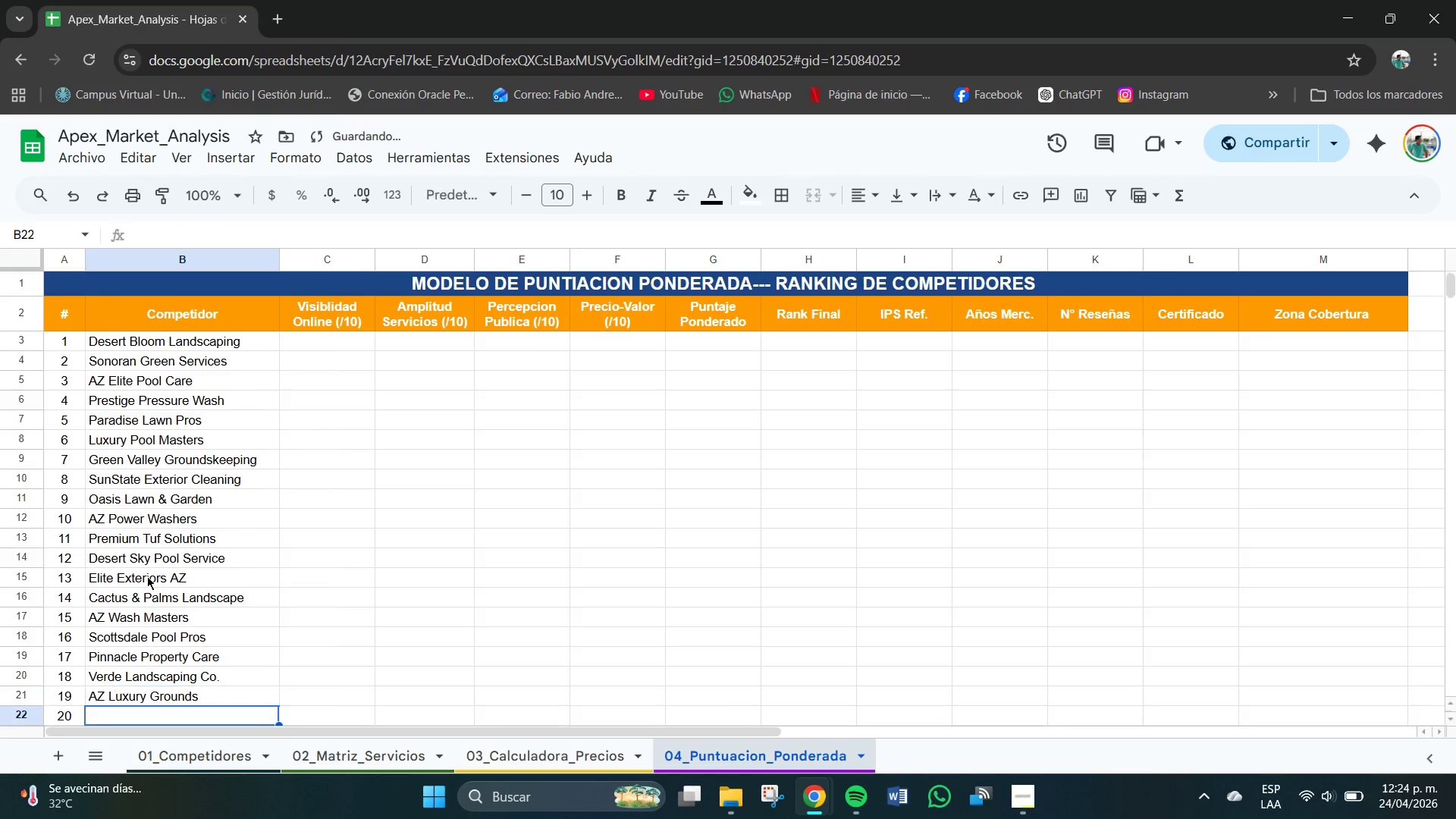 
key(Enter)
 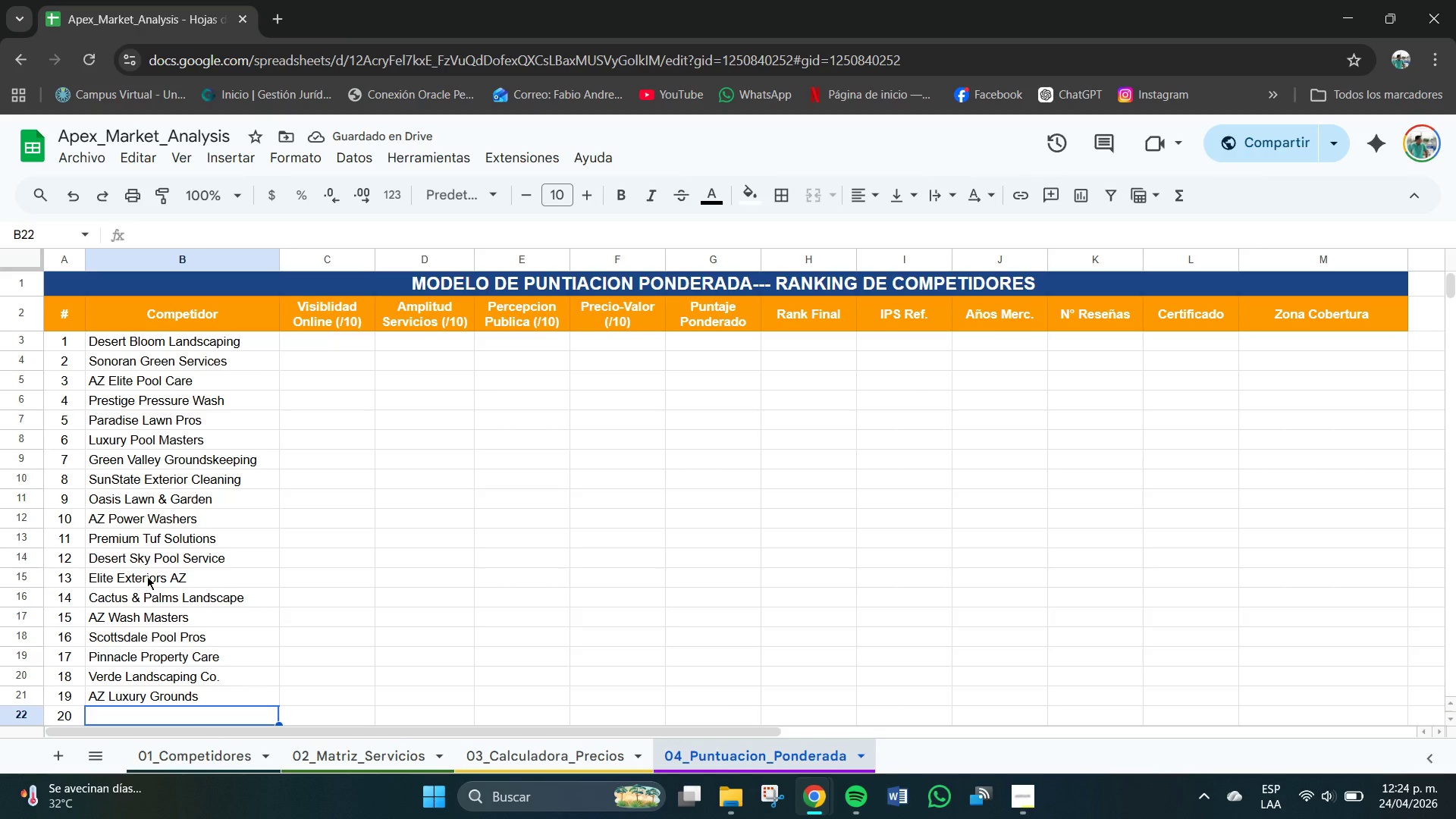 
type(Southwest Estare)
key(Backspace)
key(Backspace)
type(te Care b)
key(Backspace)
key(Backspace)
type( )
 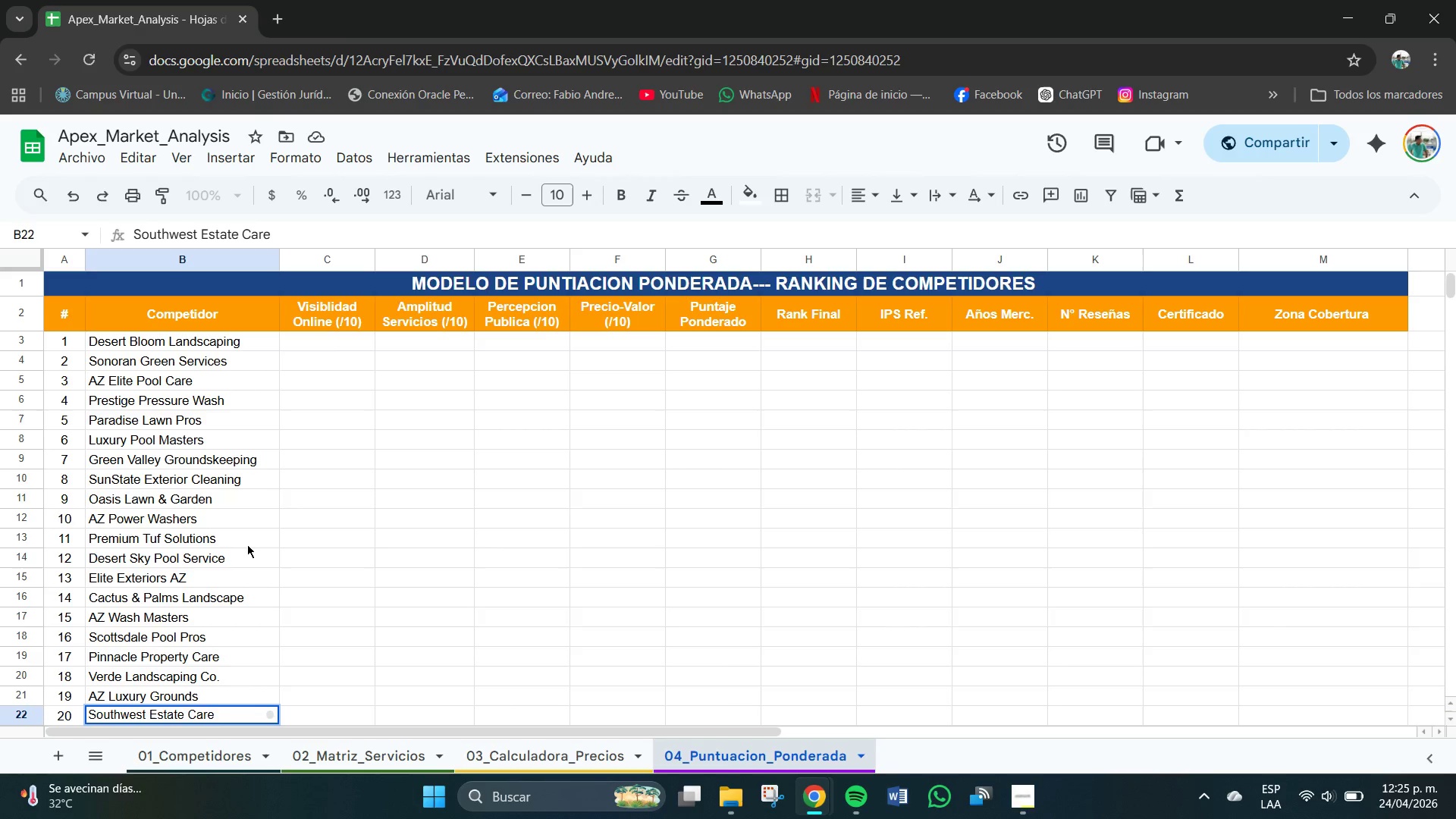 